 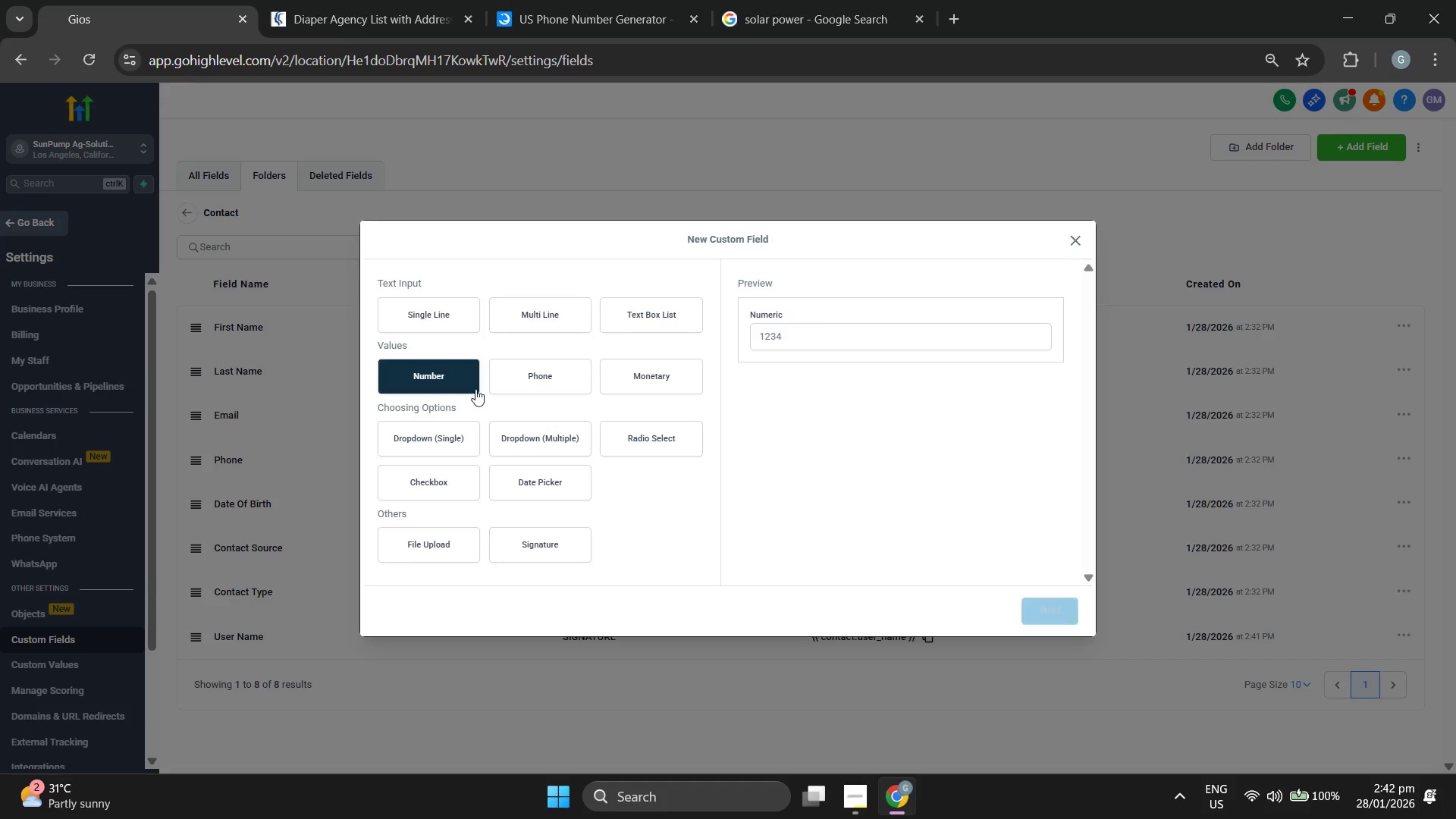 
left_click([1056, 607])
 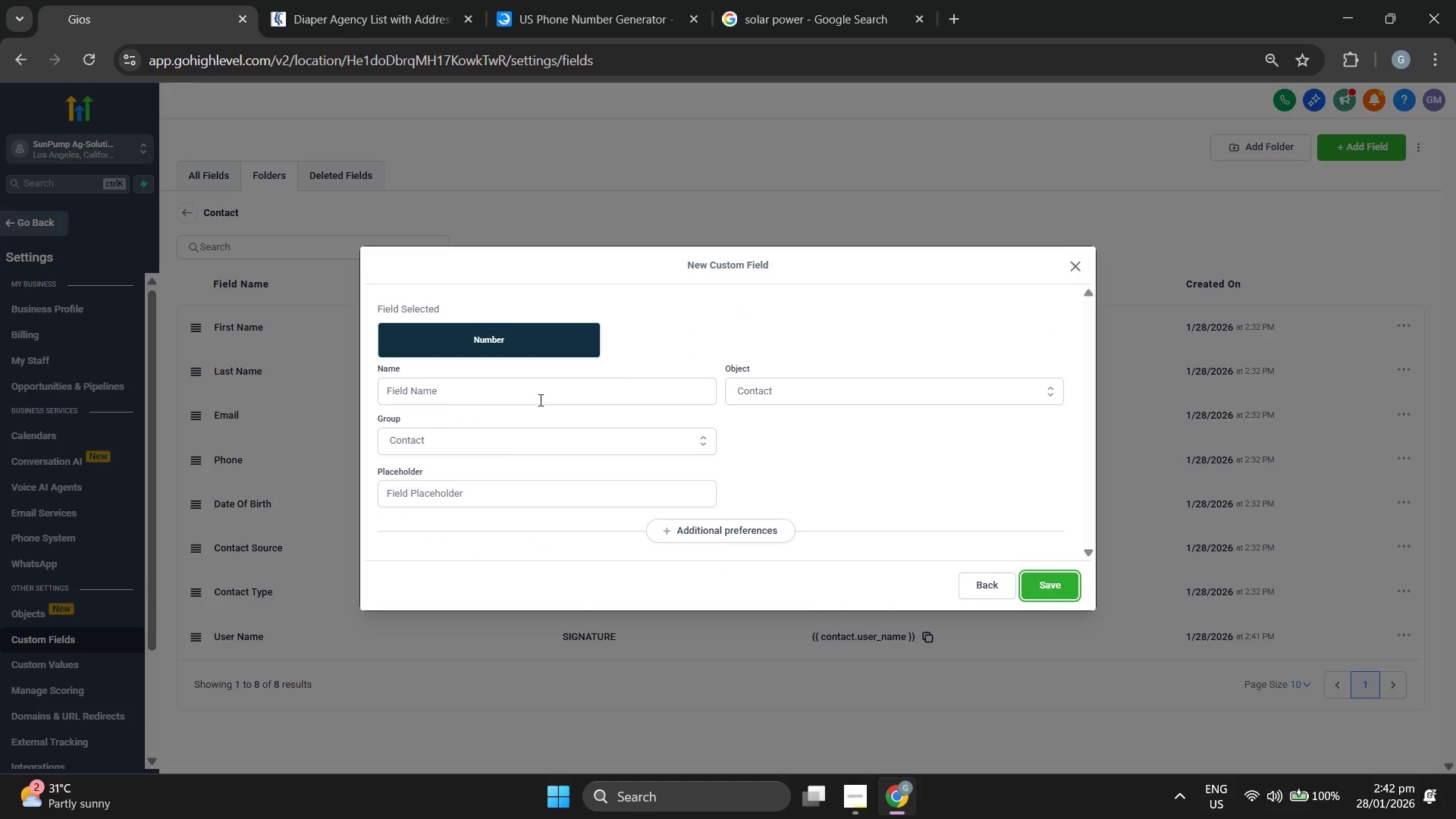 
wait(6.22)
 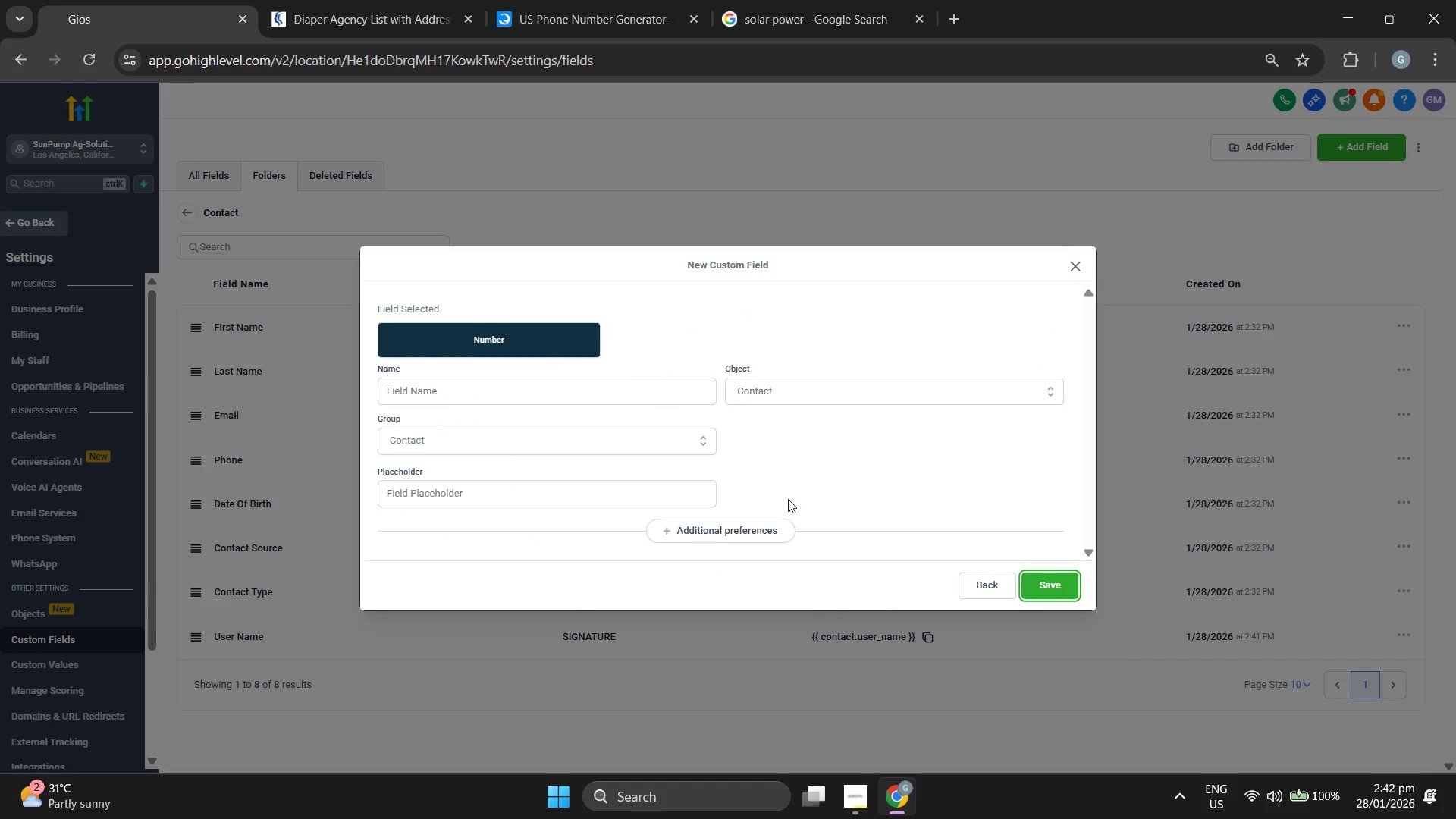 
left_click([539, 400])
 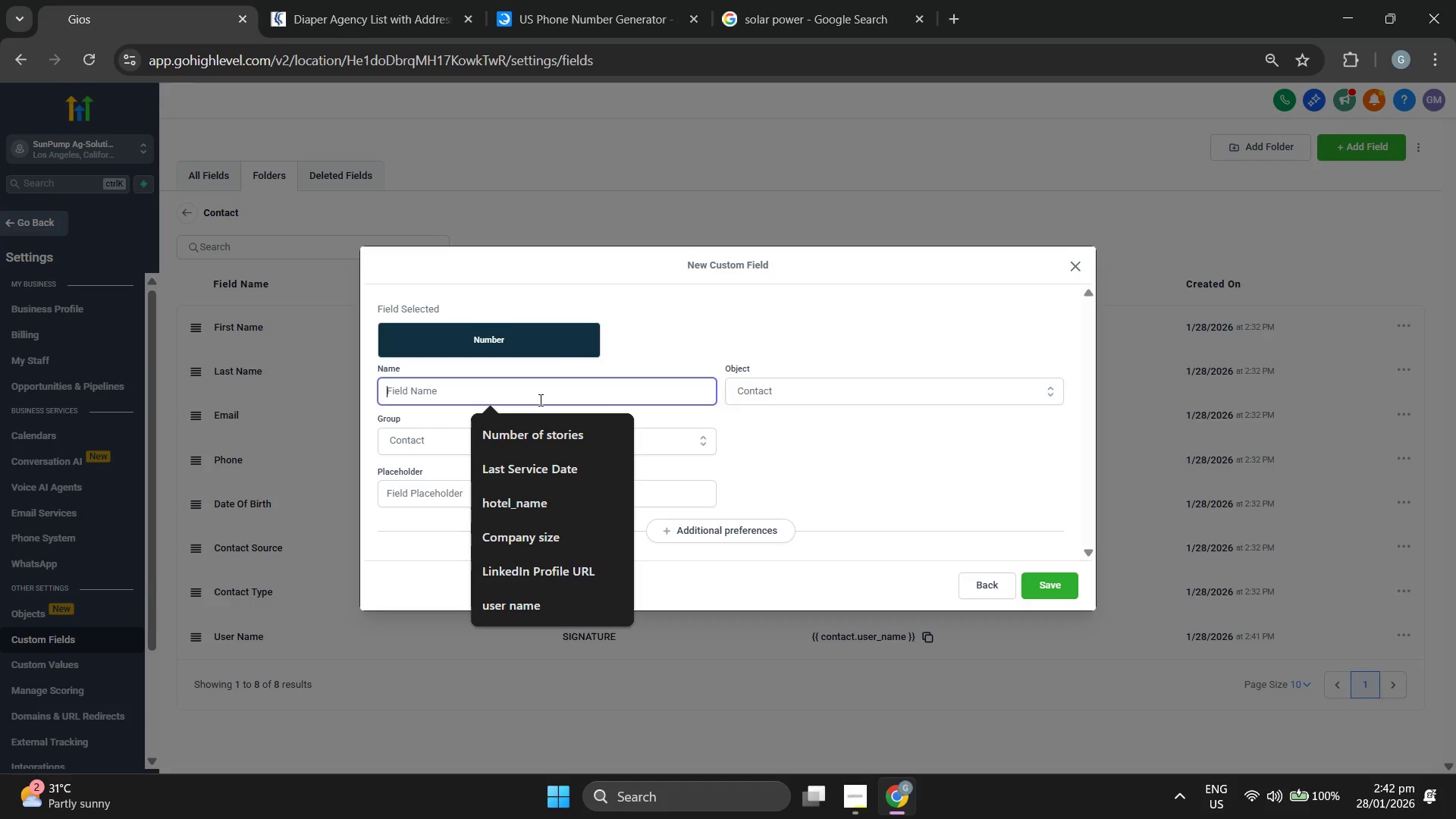 
type(h)
key(Backspace)
type(useer p)
key(Backspace)
key(Backspace)
key(Backspace)
key(Backspace)
type(r phoe)
key(Backspace)
type(ne)
 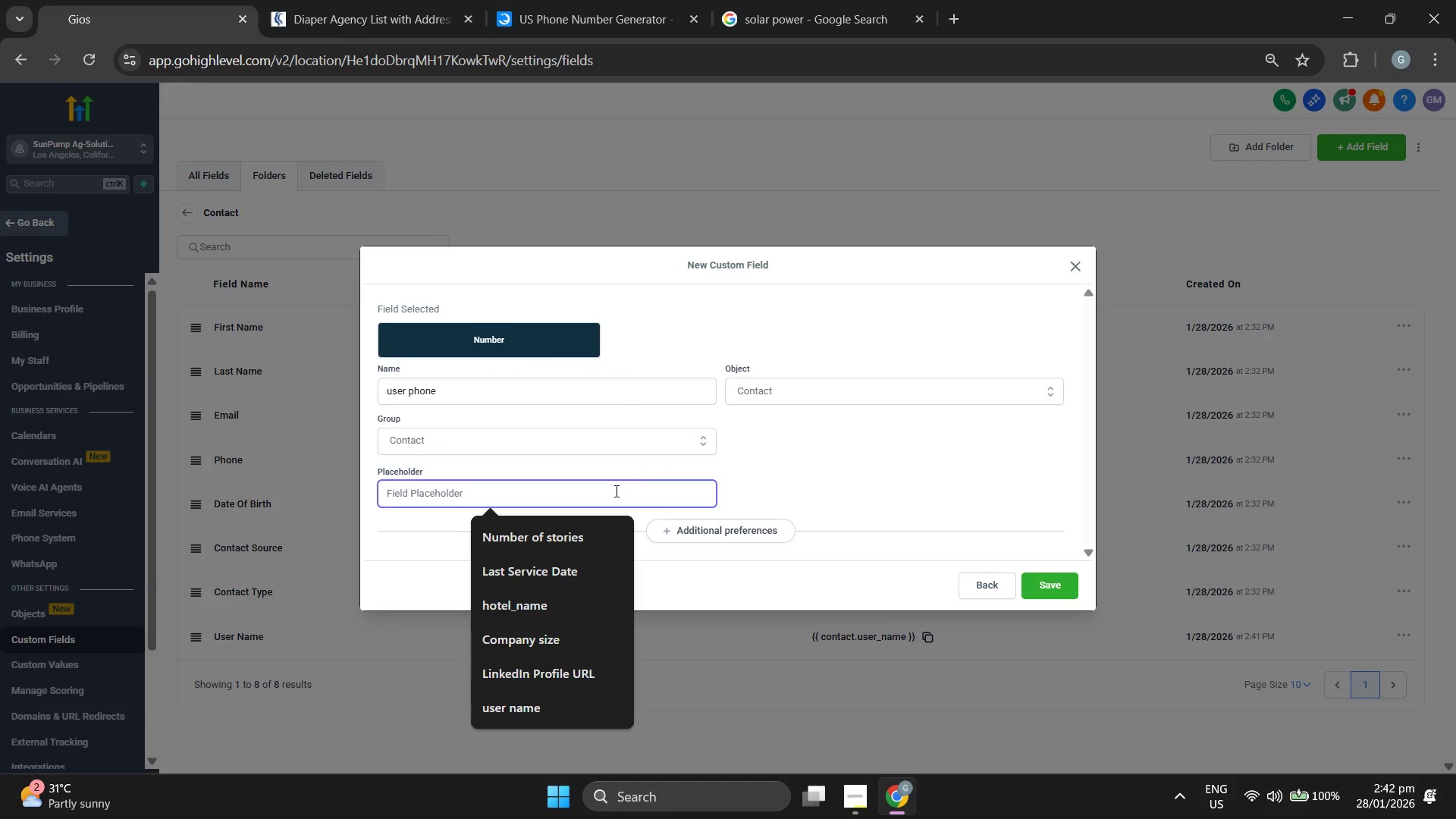 
double_click([601, 435])
 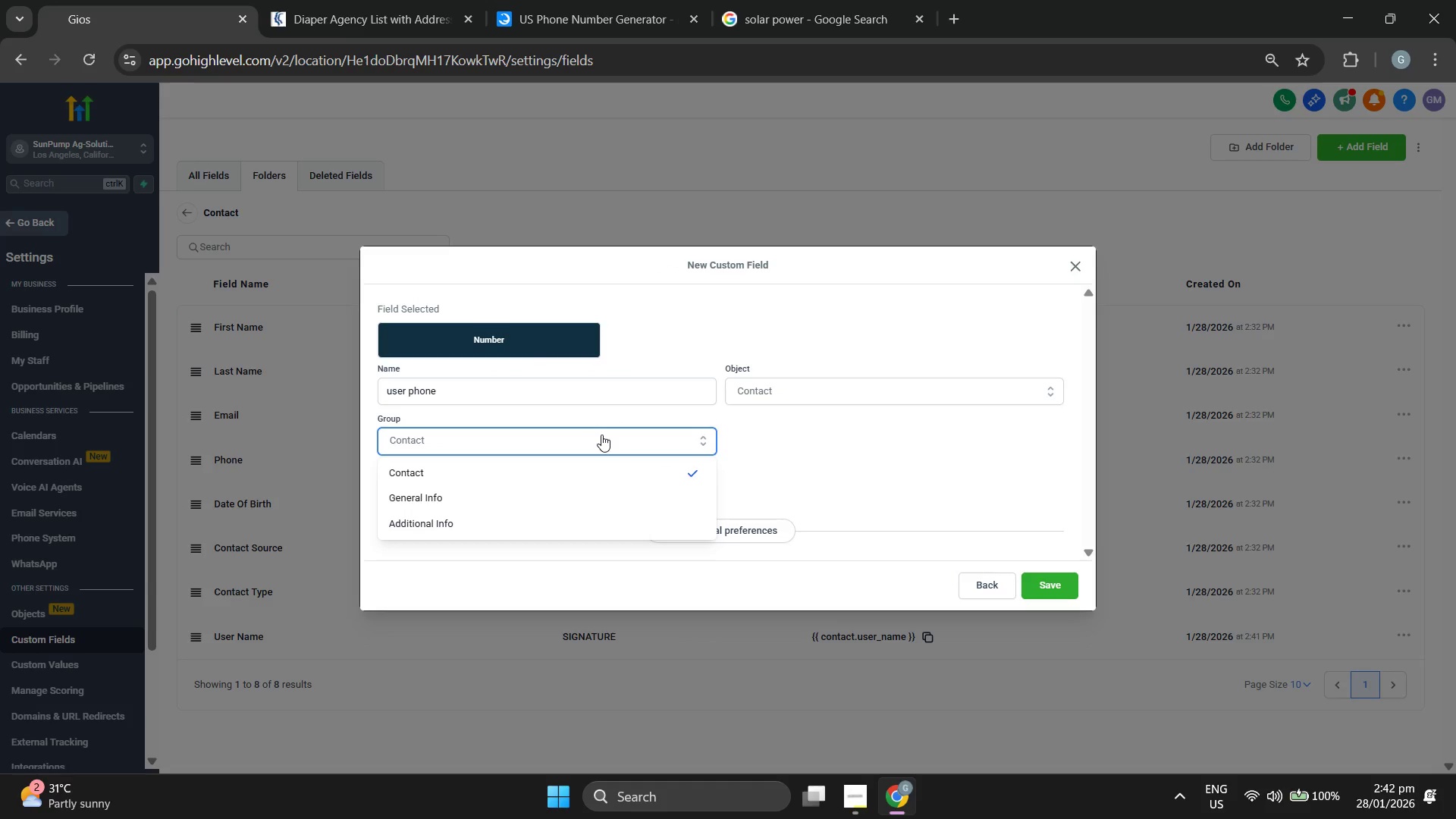 
left_click([601, 435])
 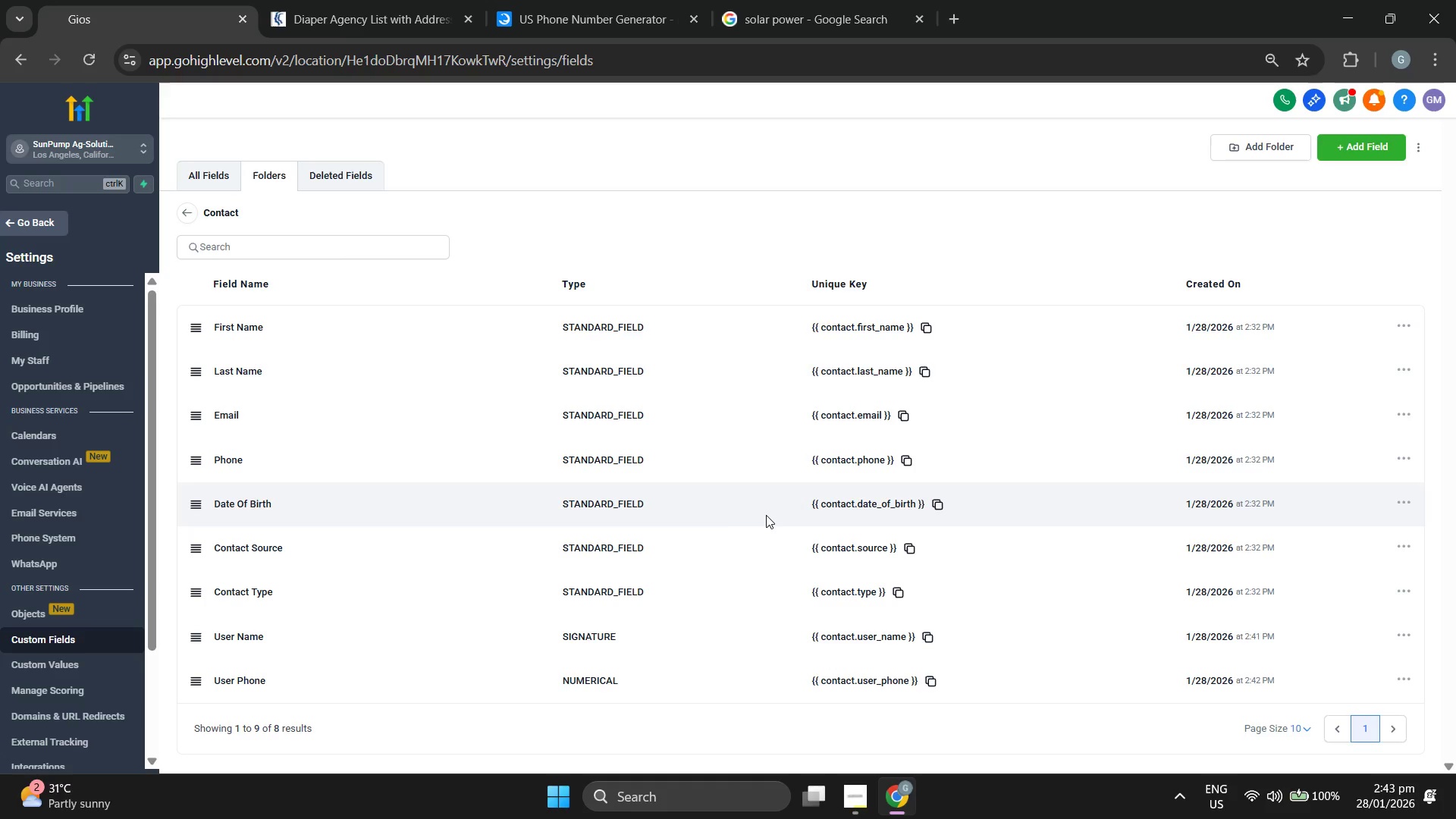 
wait(30.2)
 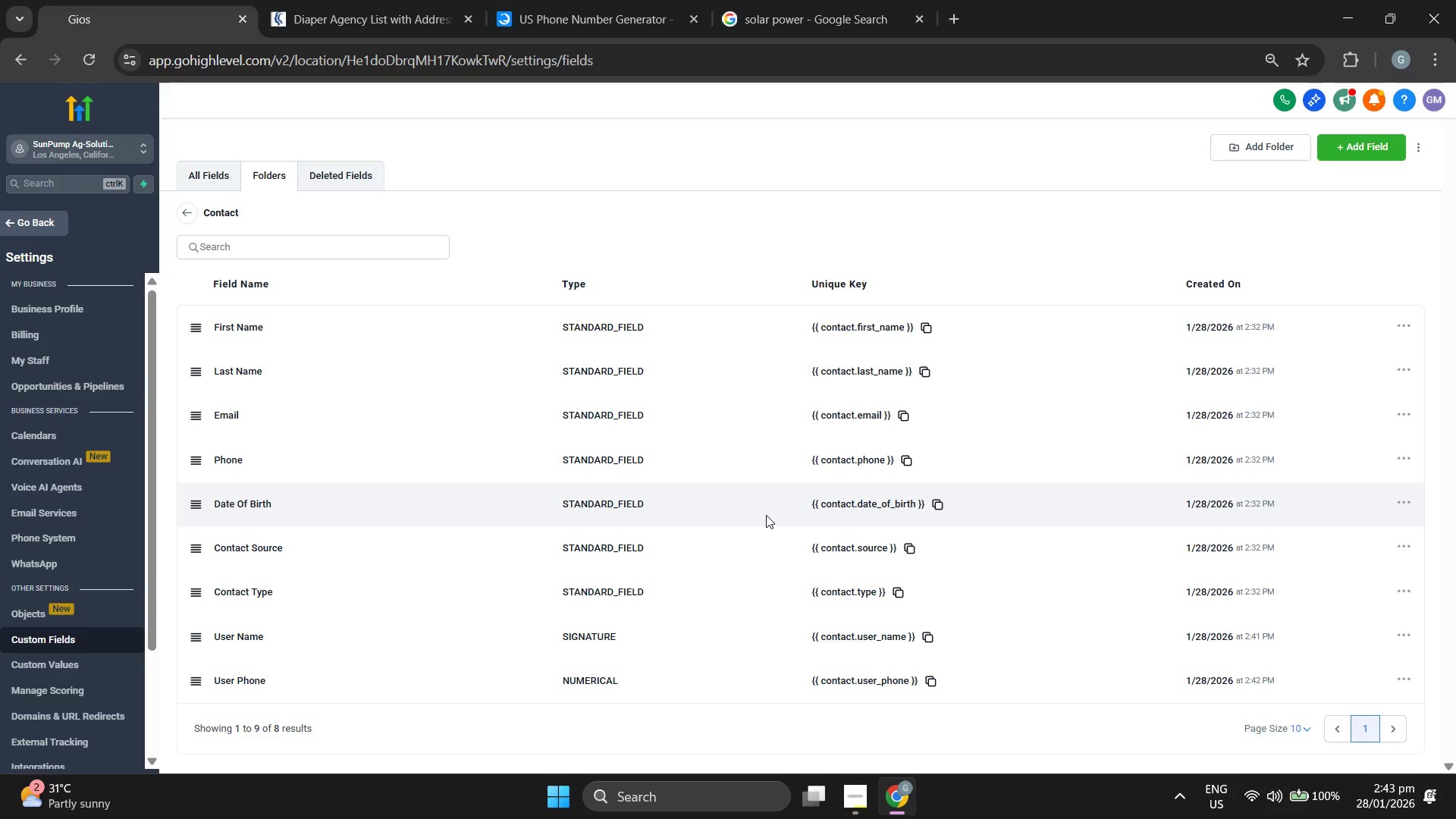 
left_click([37, 229])
 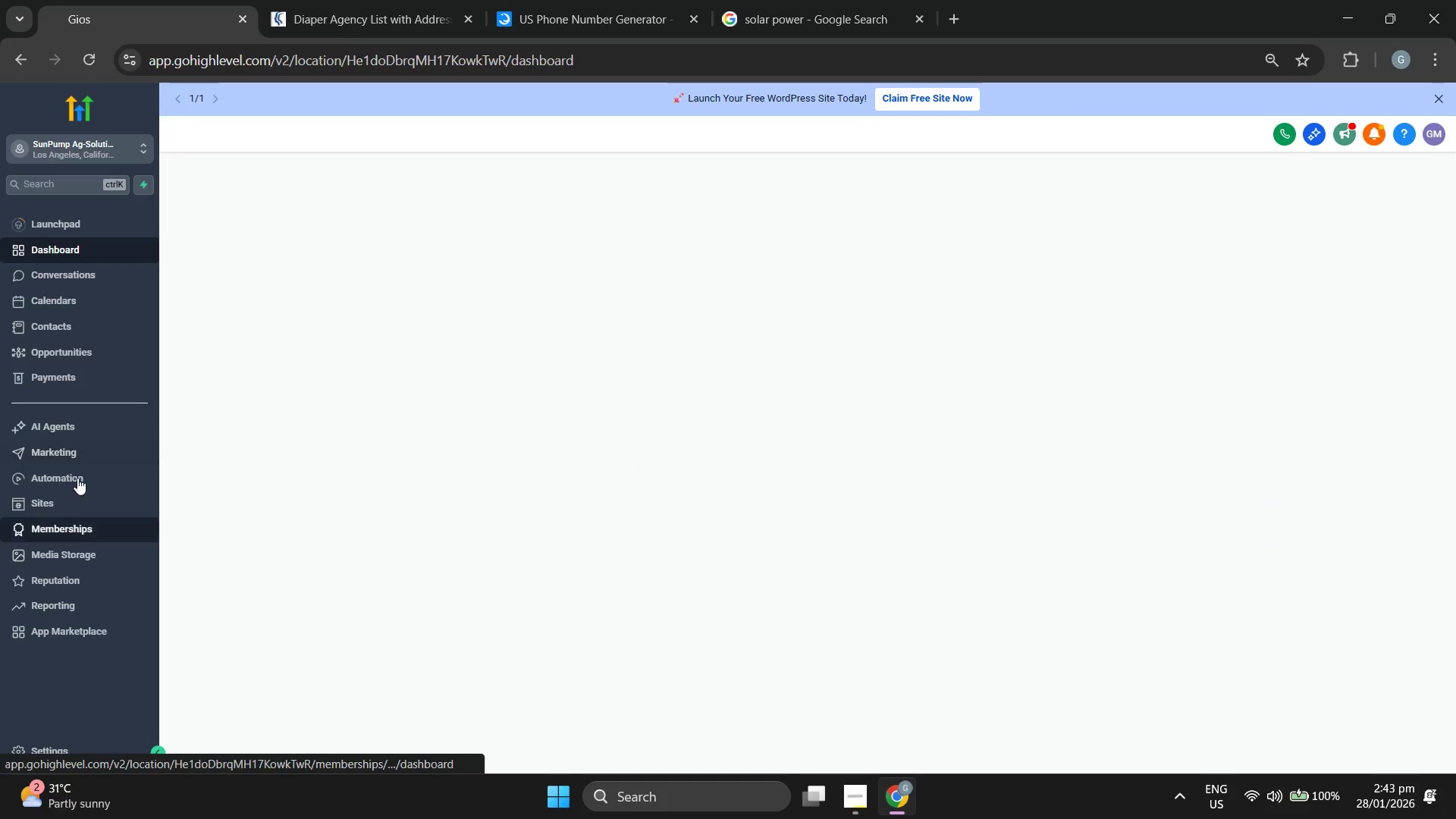 
left_click([87, 450])
 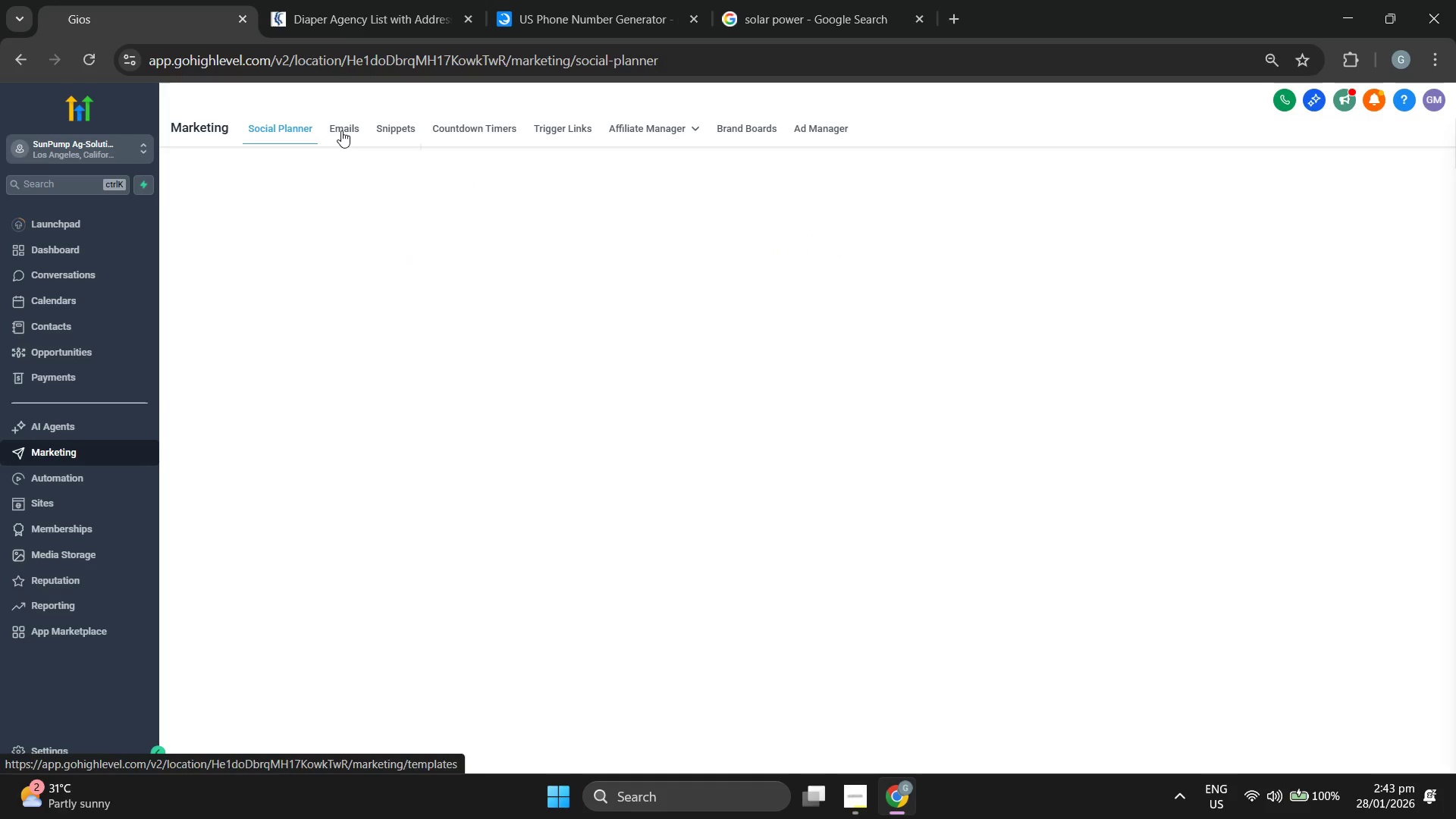 
left_click([341, 130])
 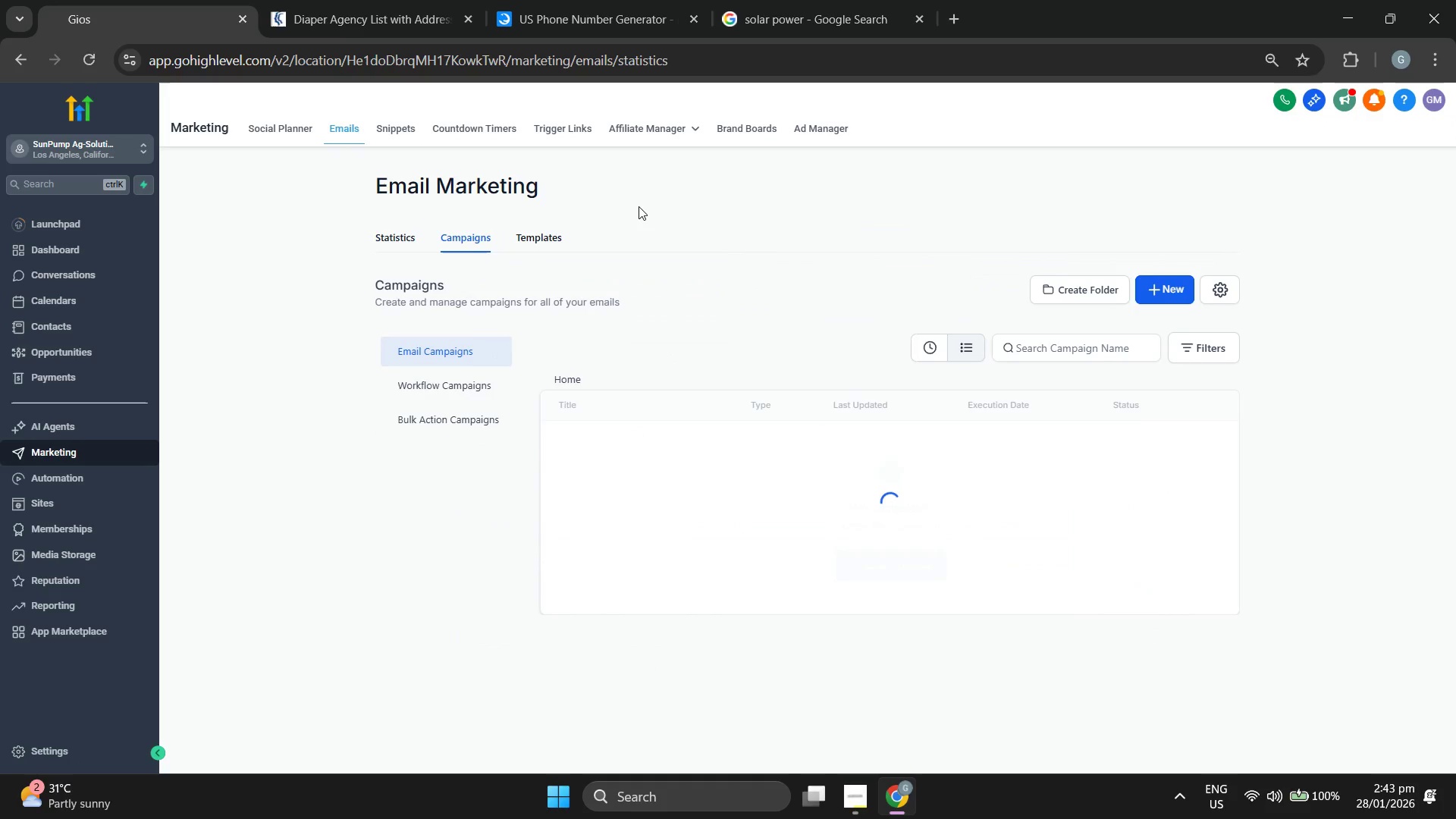 
wait(5.56)
 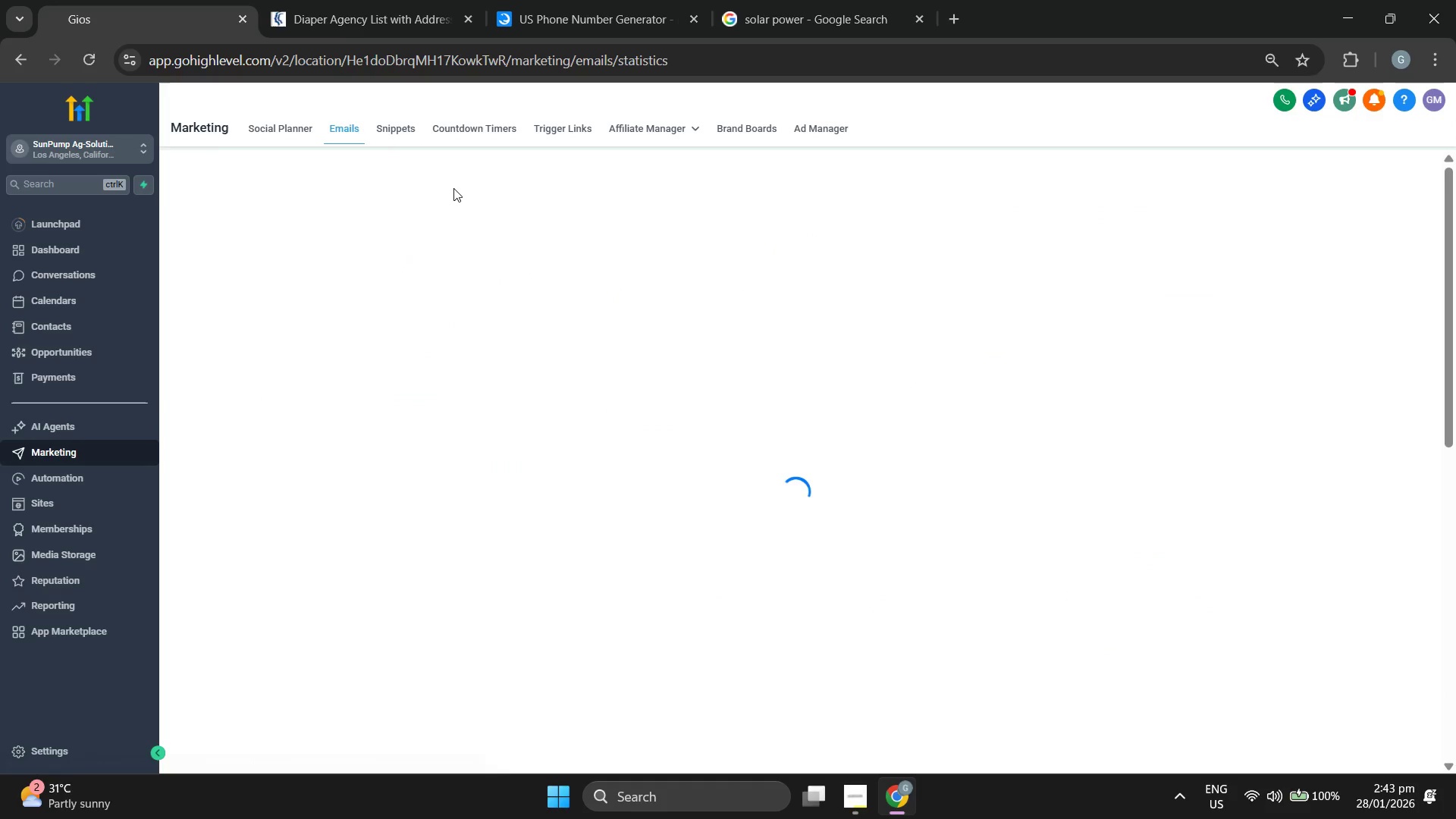 
left_click([643, 444])
 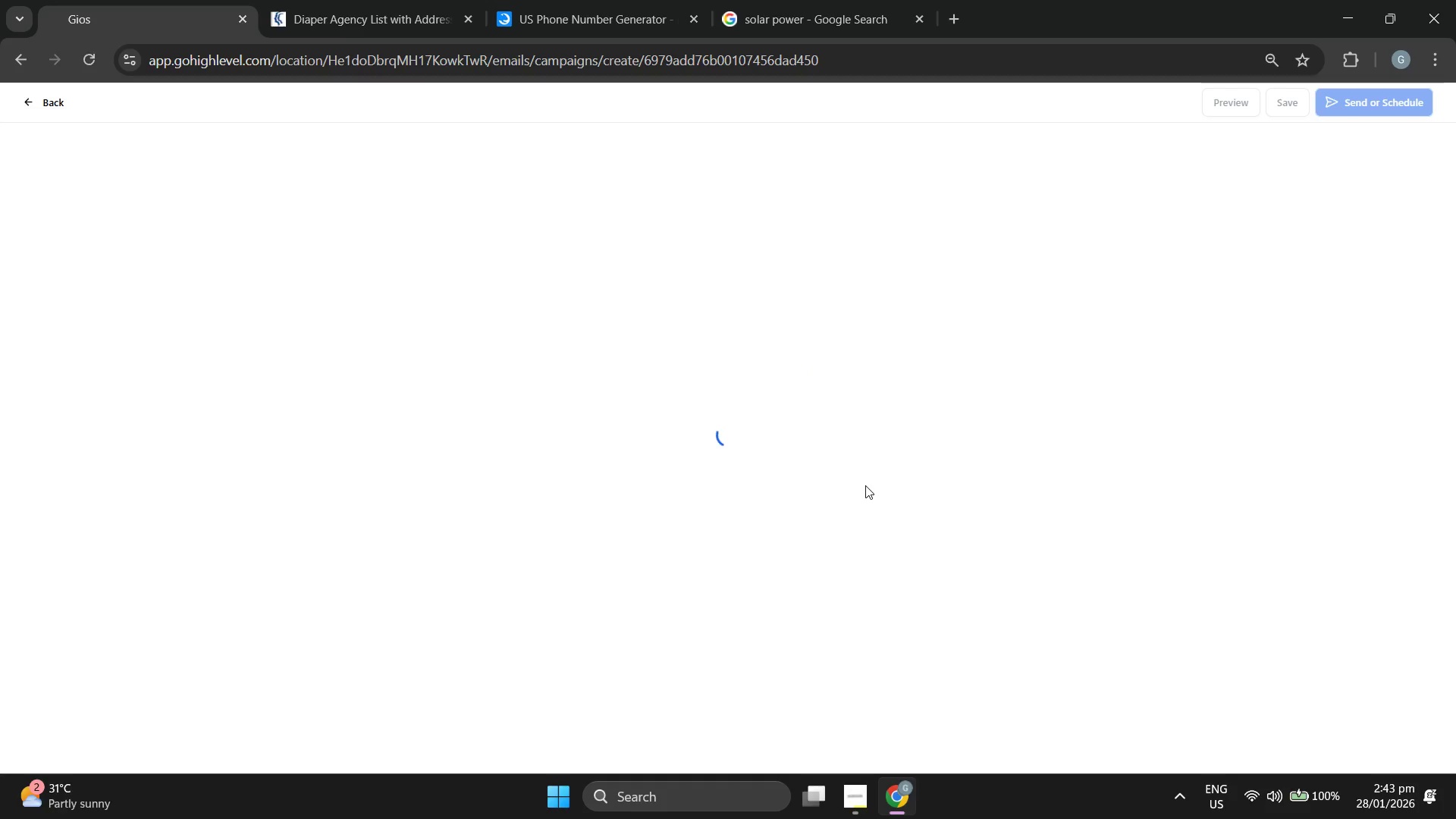 
wait(7.05)
 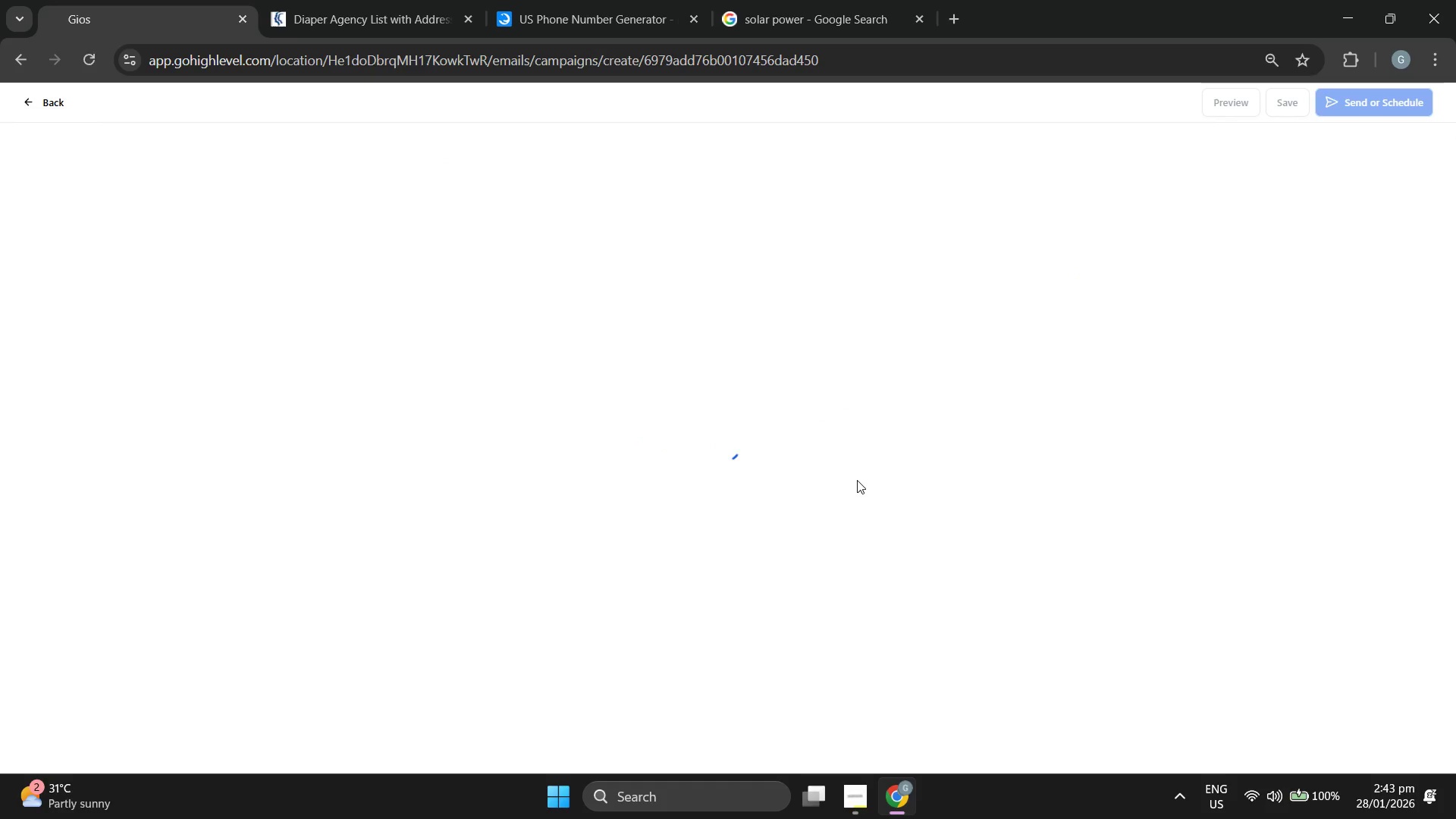 
left_click([857, 799])